 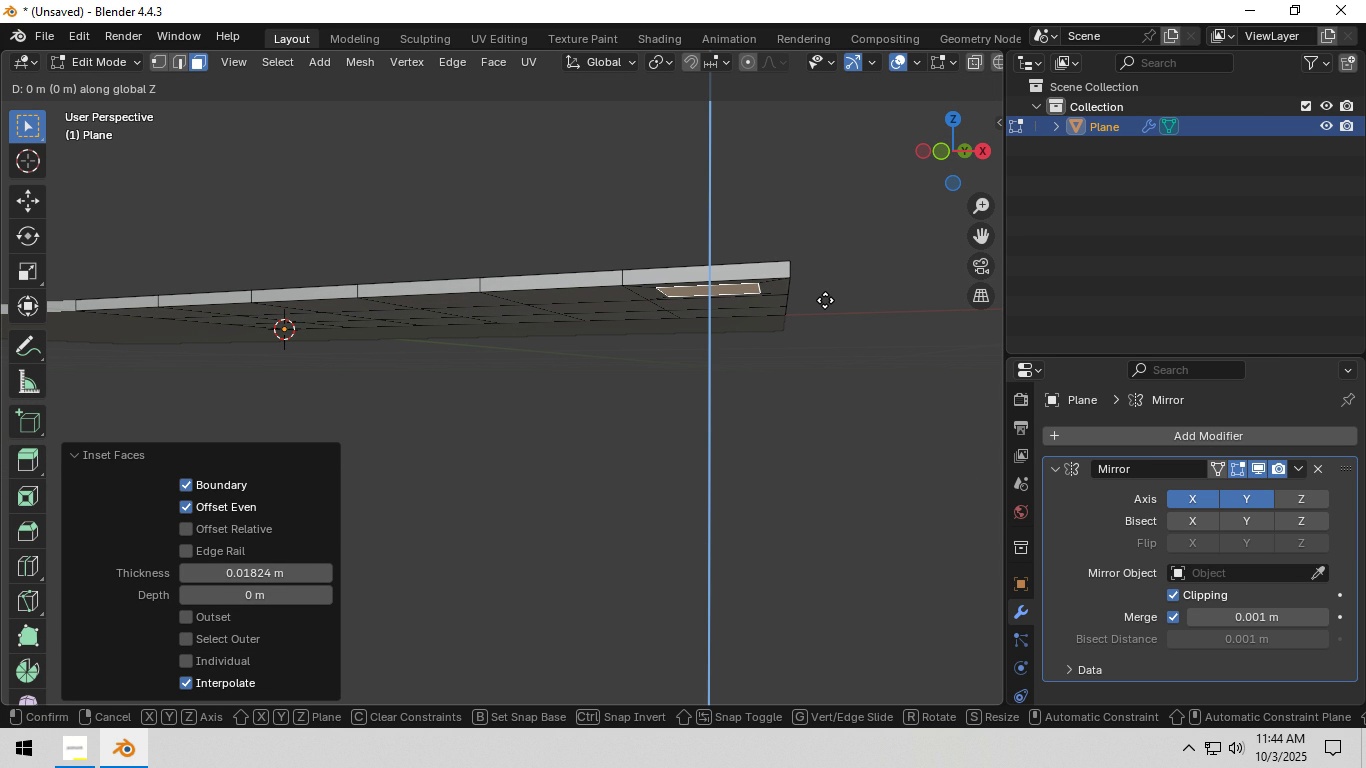 
key(NumpadDecimal)
 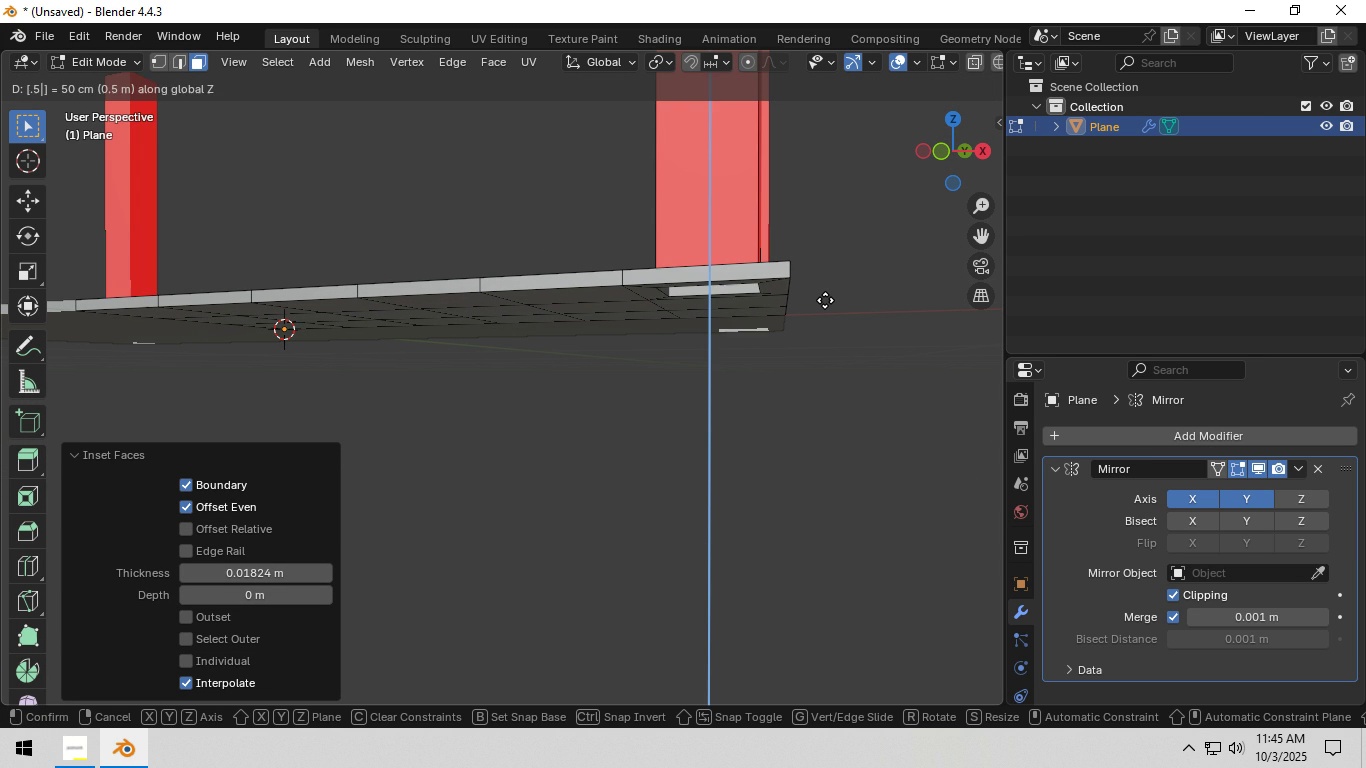 
key(Numpad5)
 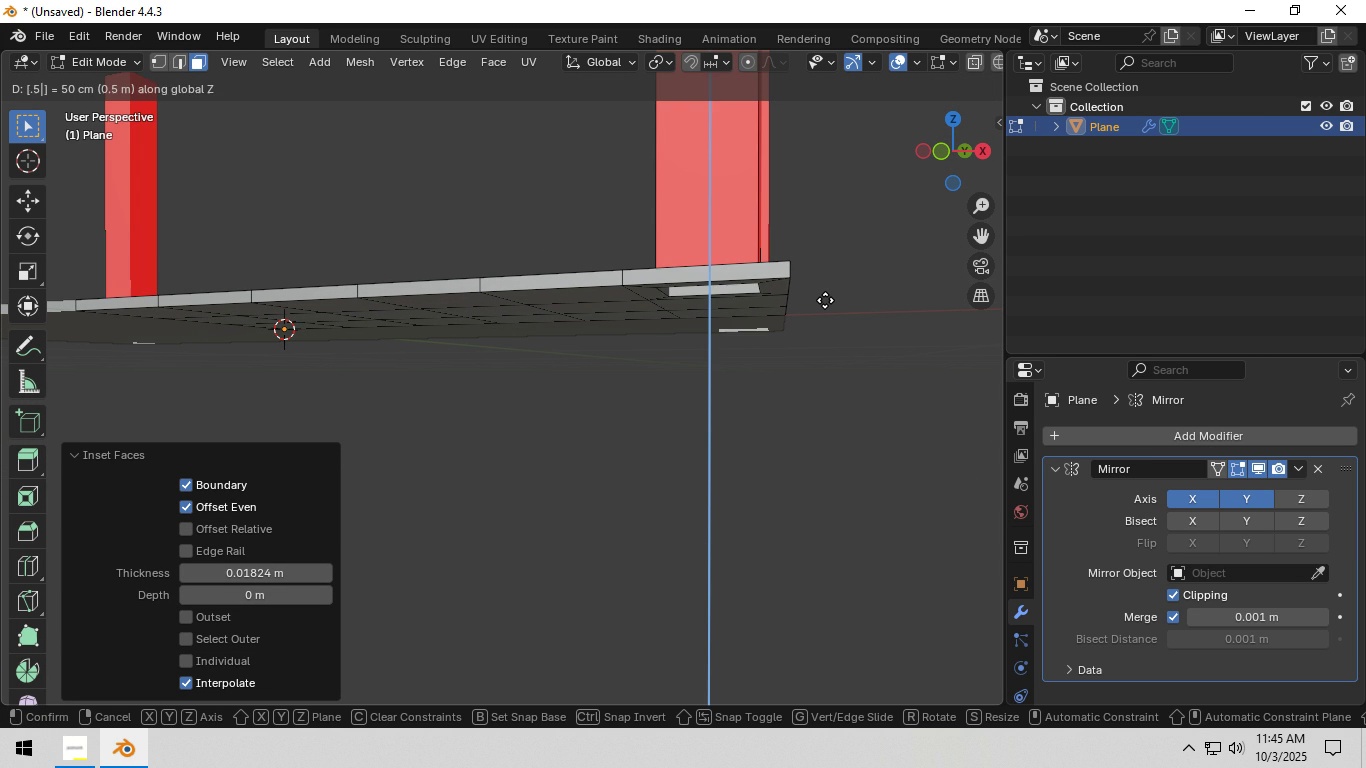 
key(Backspace)
 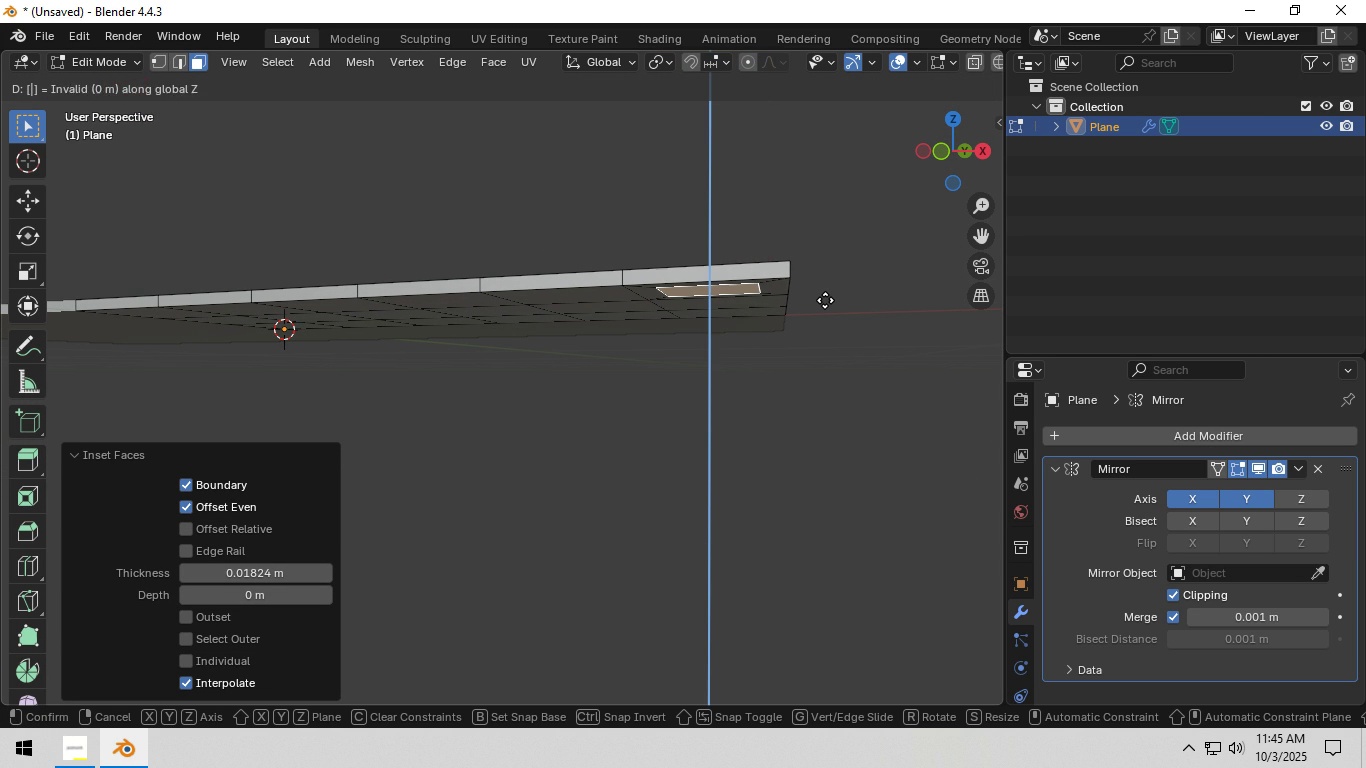 
key(Backspace)
 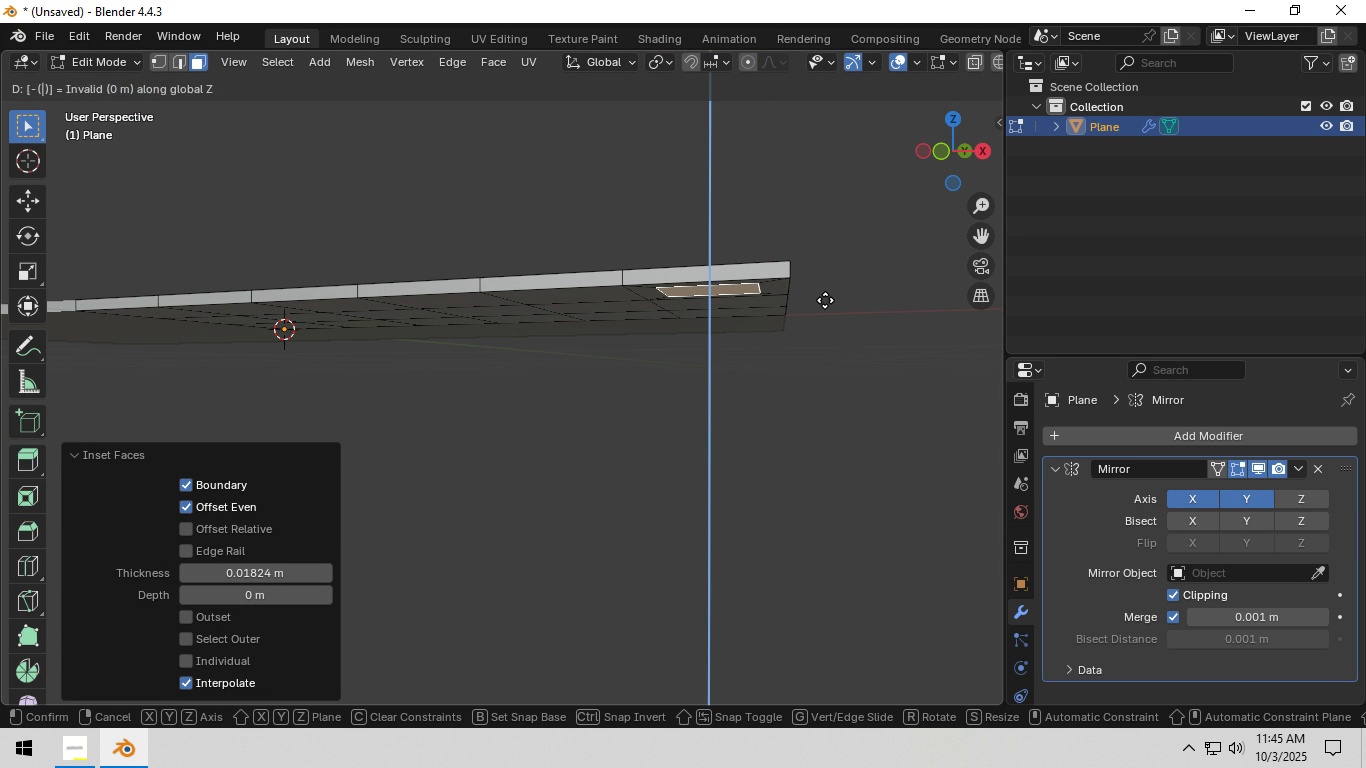 
key(NumpadSubtract)
 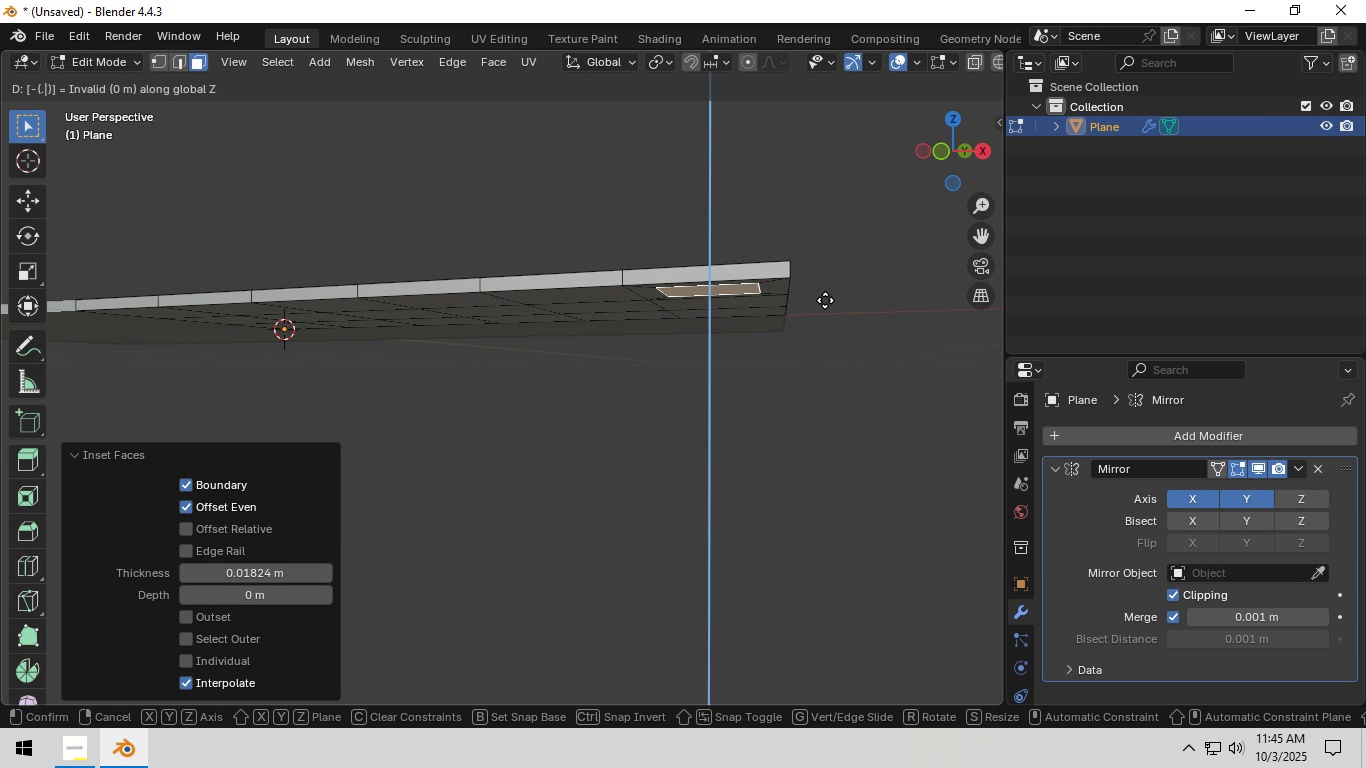 
key(NumpadDecimal)
 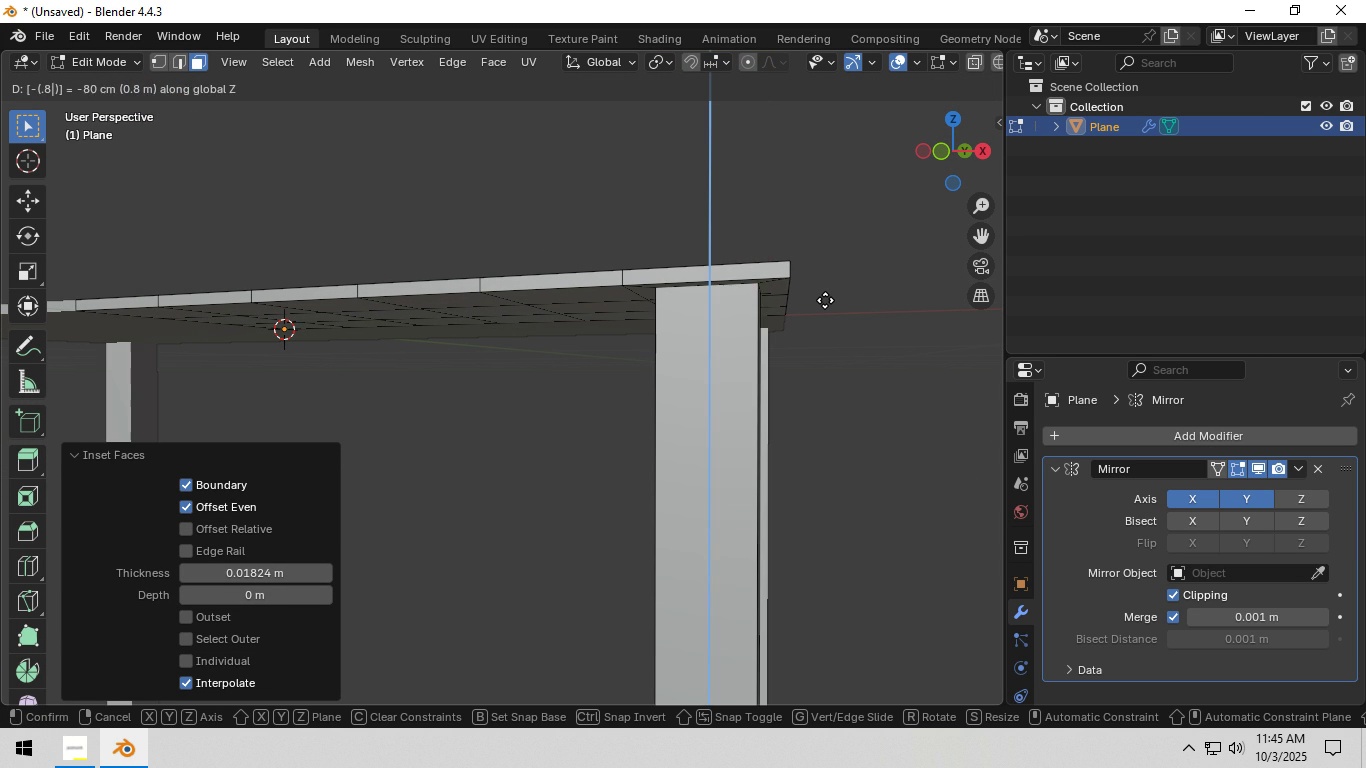 
key(Numpad8)
 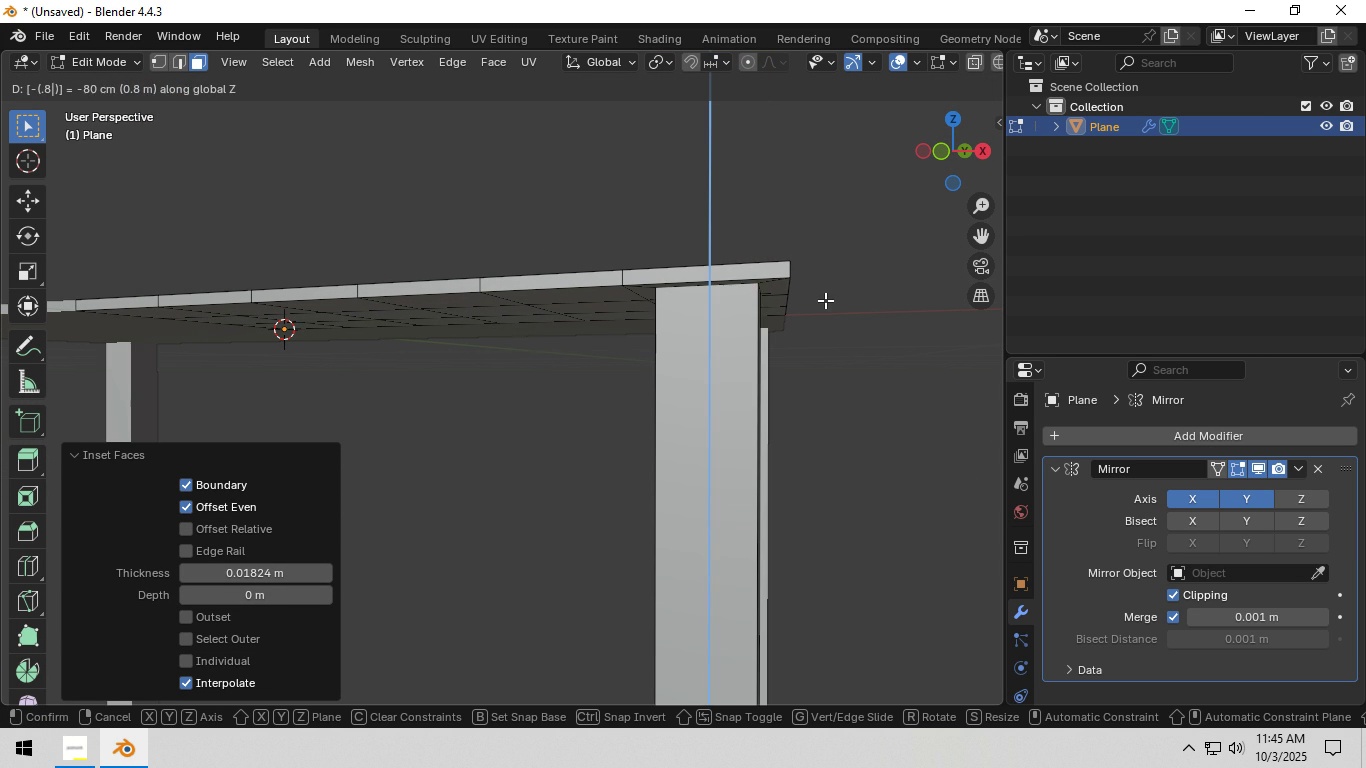 
key(NumpadEnter)
 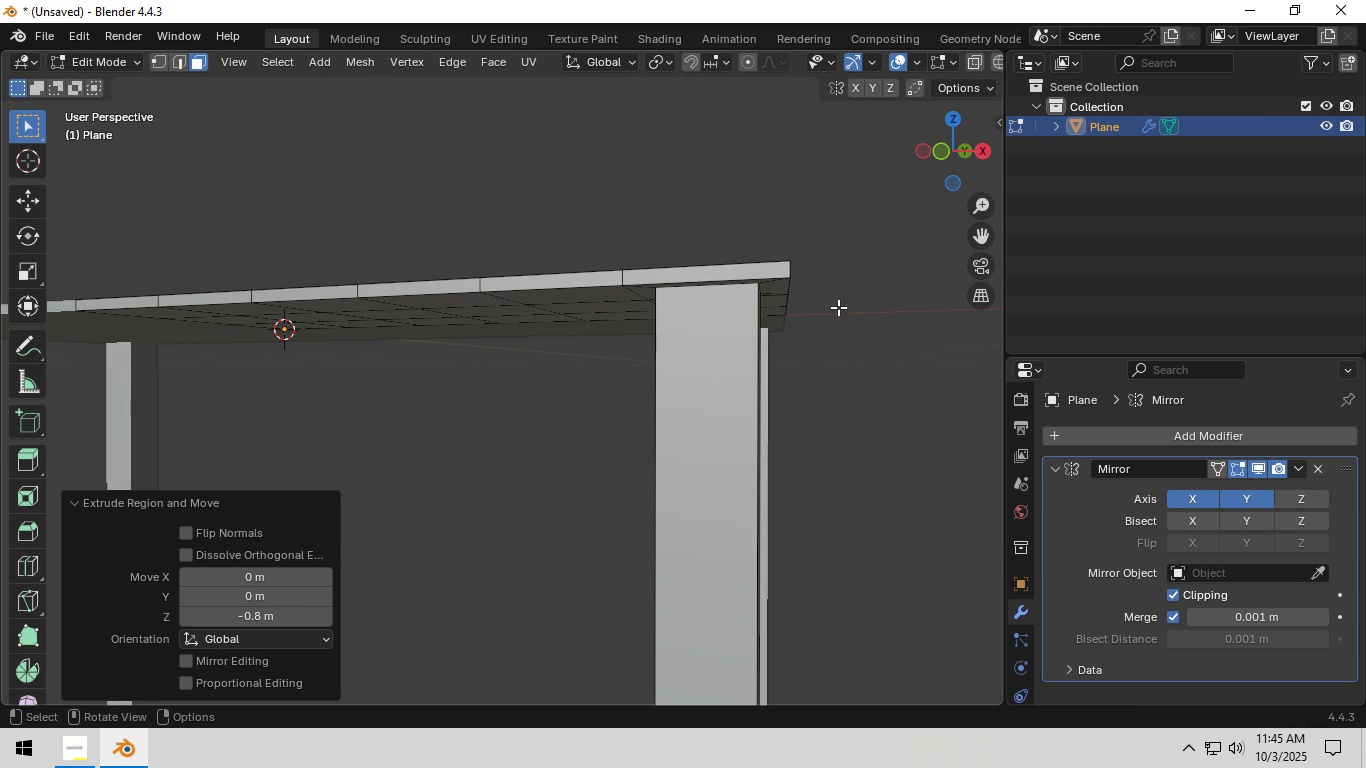 
scroll: coordinate [777, 407], scroll_direction: down, amount: 7.0